 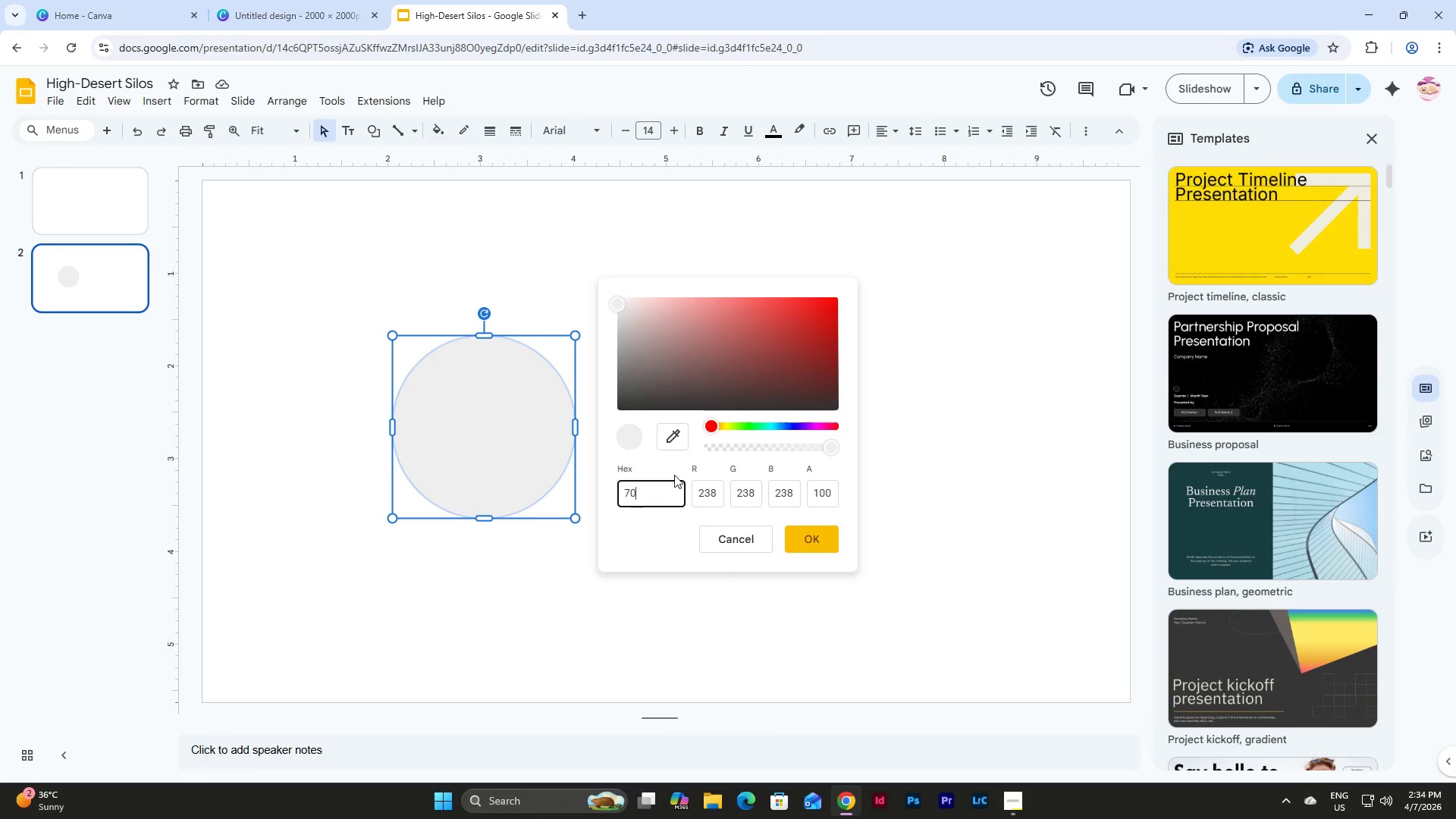 
key(Numpad0)
 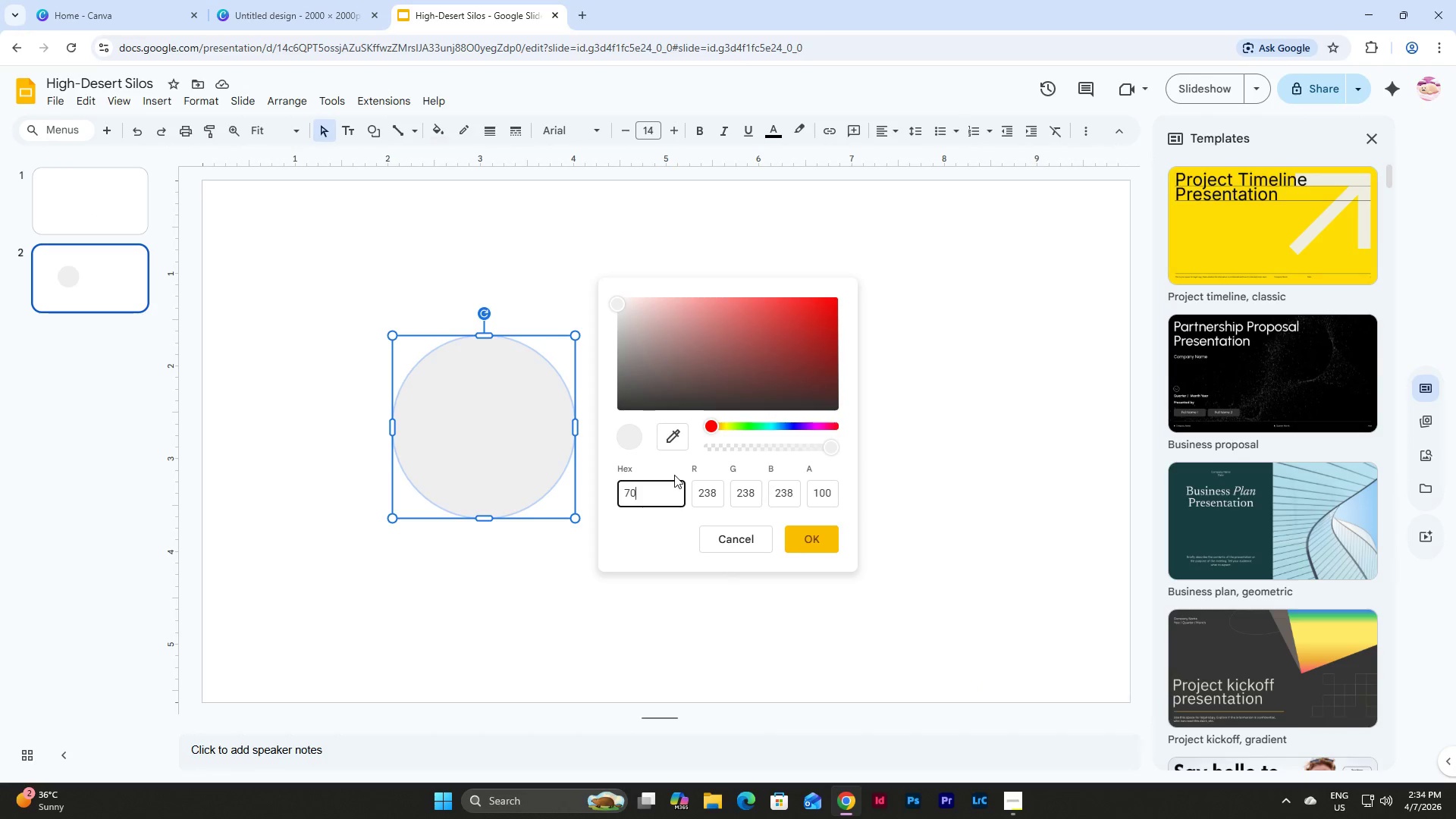 
key(Numpad8)
 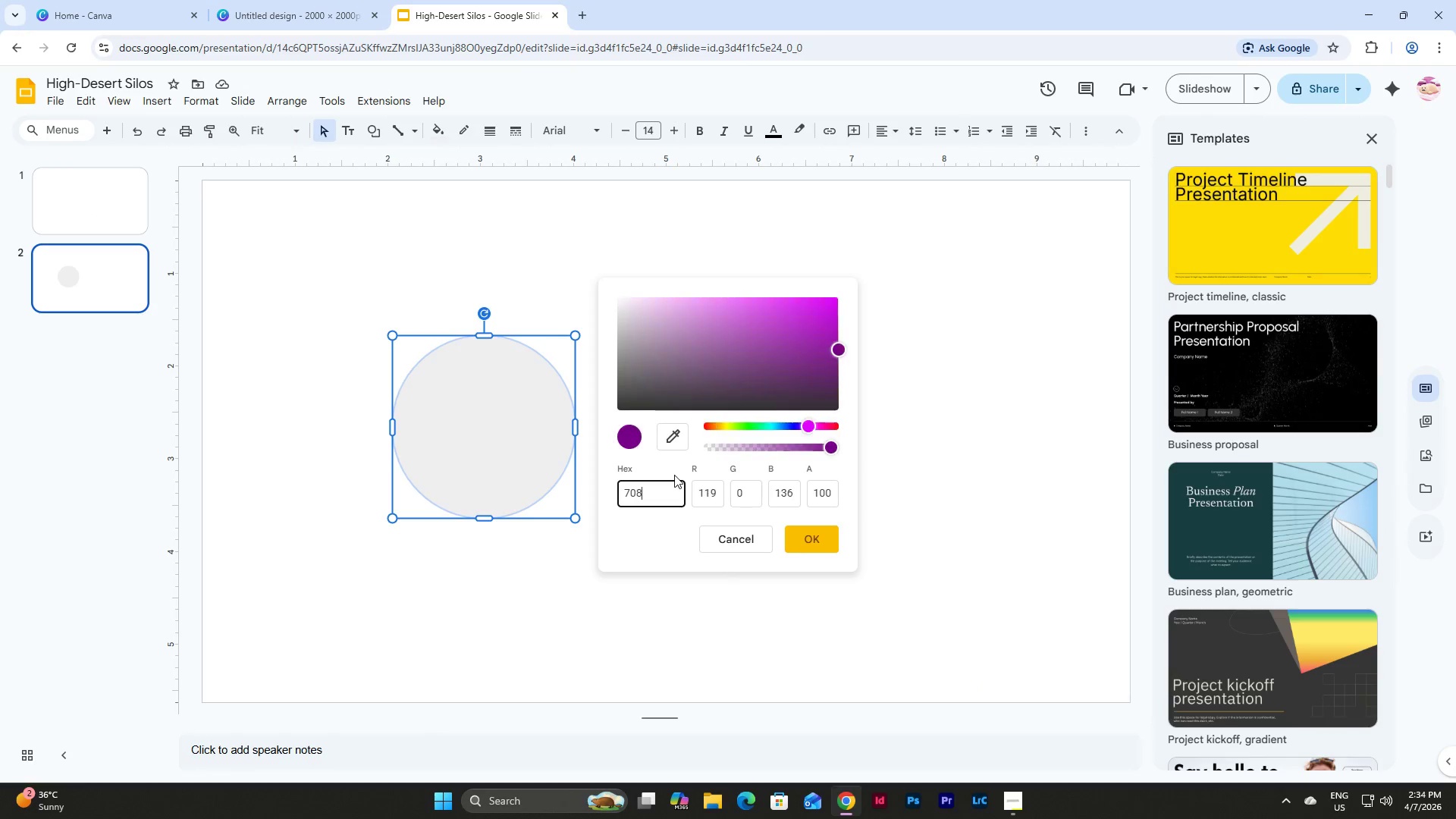 
key(Numpad0)
 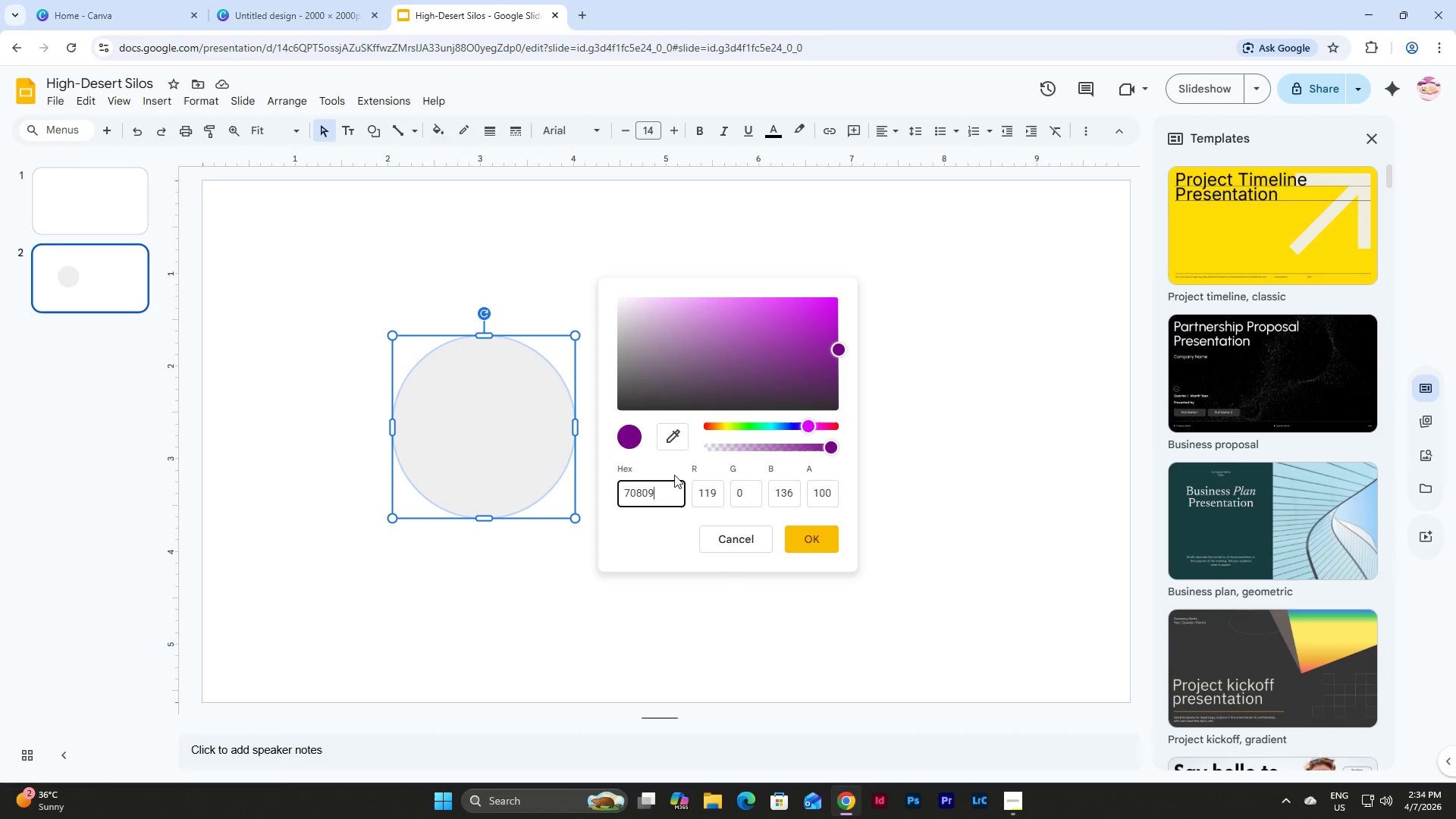 
key(Numpad9)
 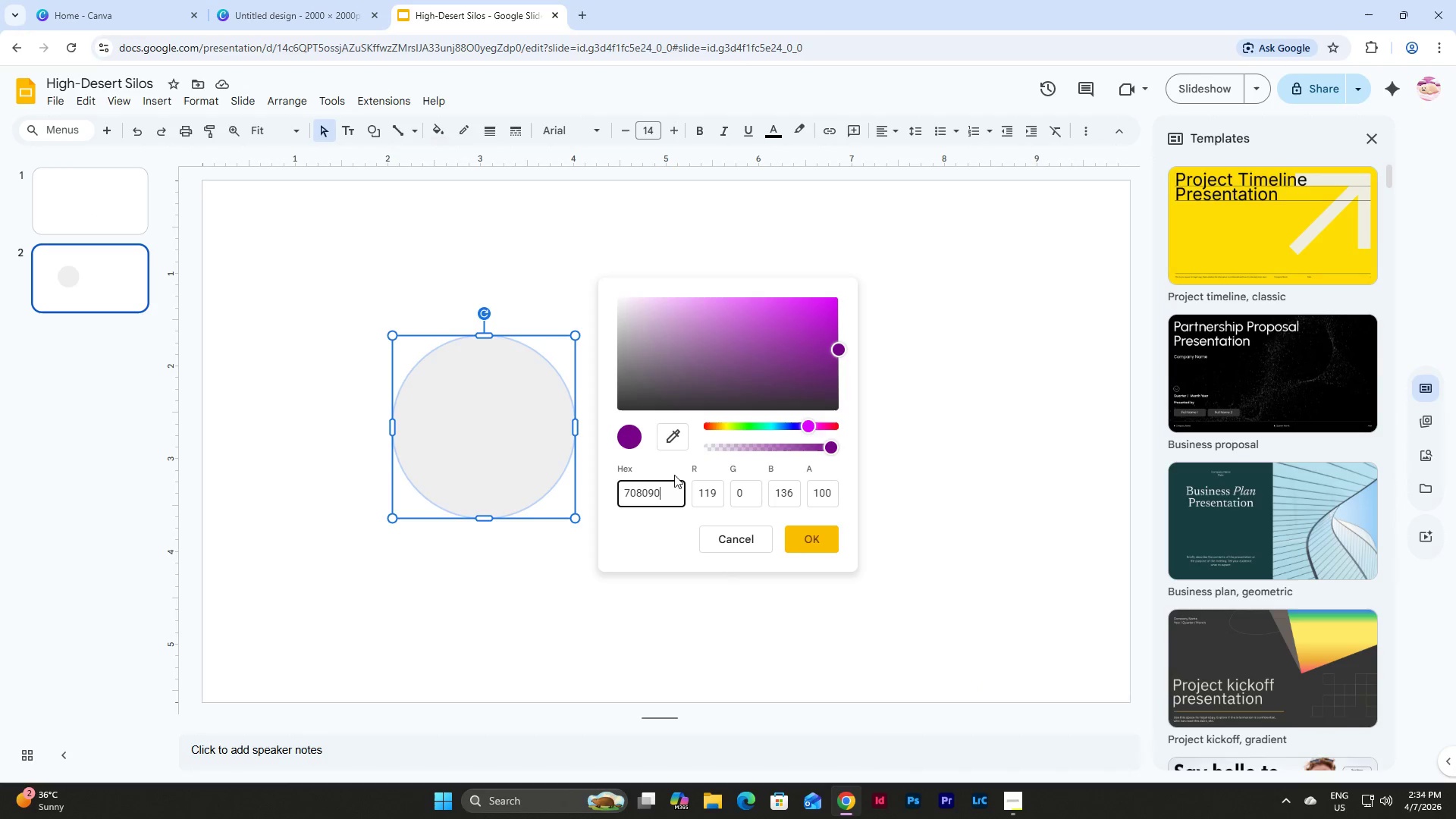 
key(Numpad0)
 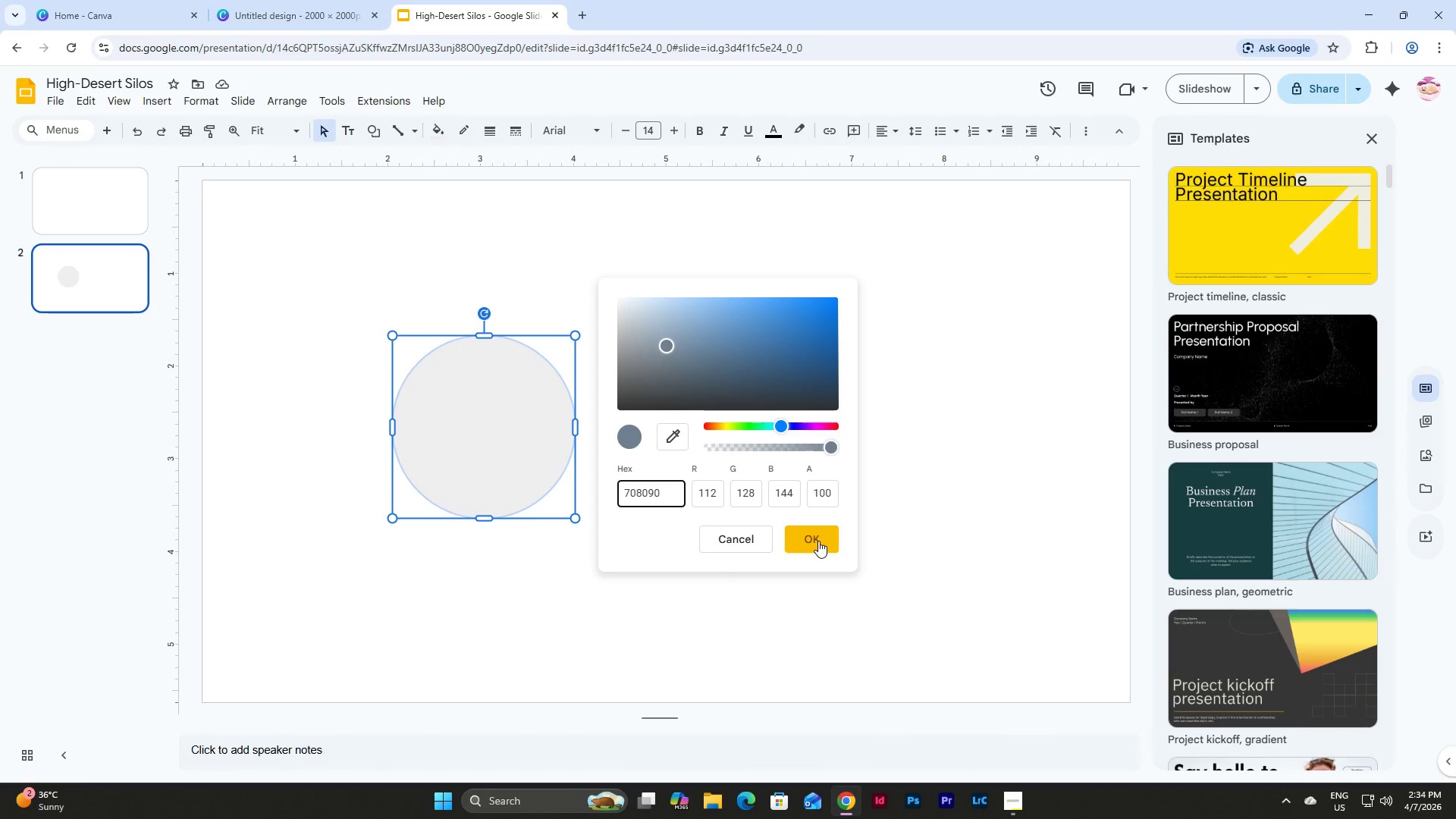 
left_click([818, 541])
 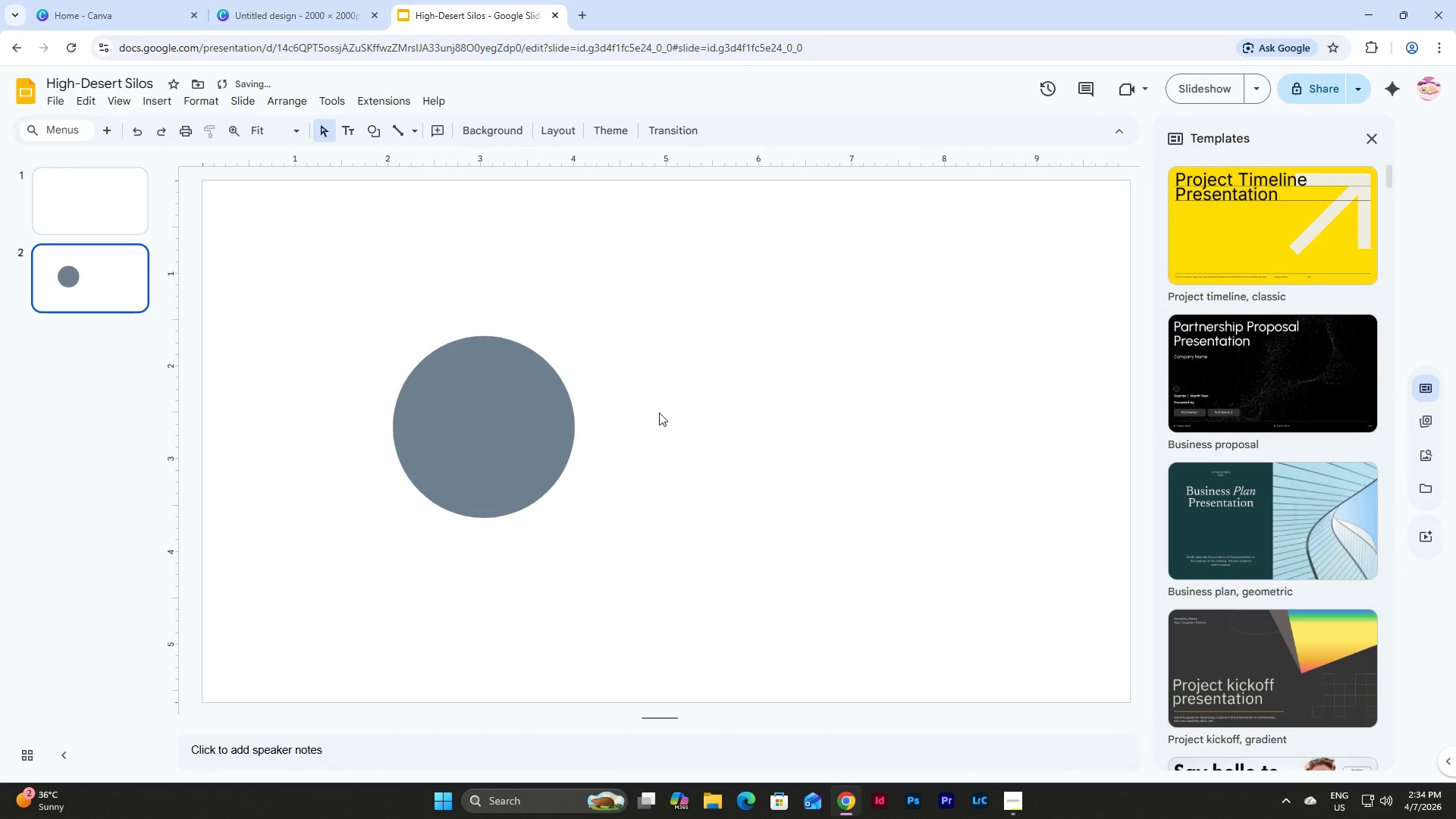 
double_click([540, 407])
 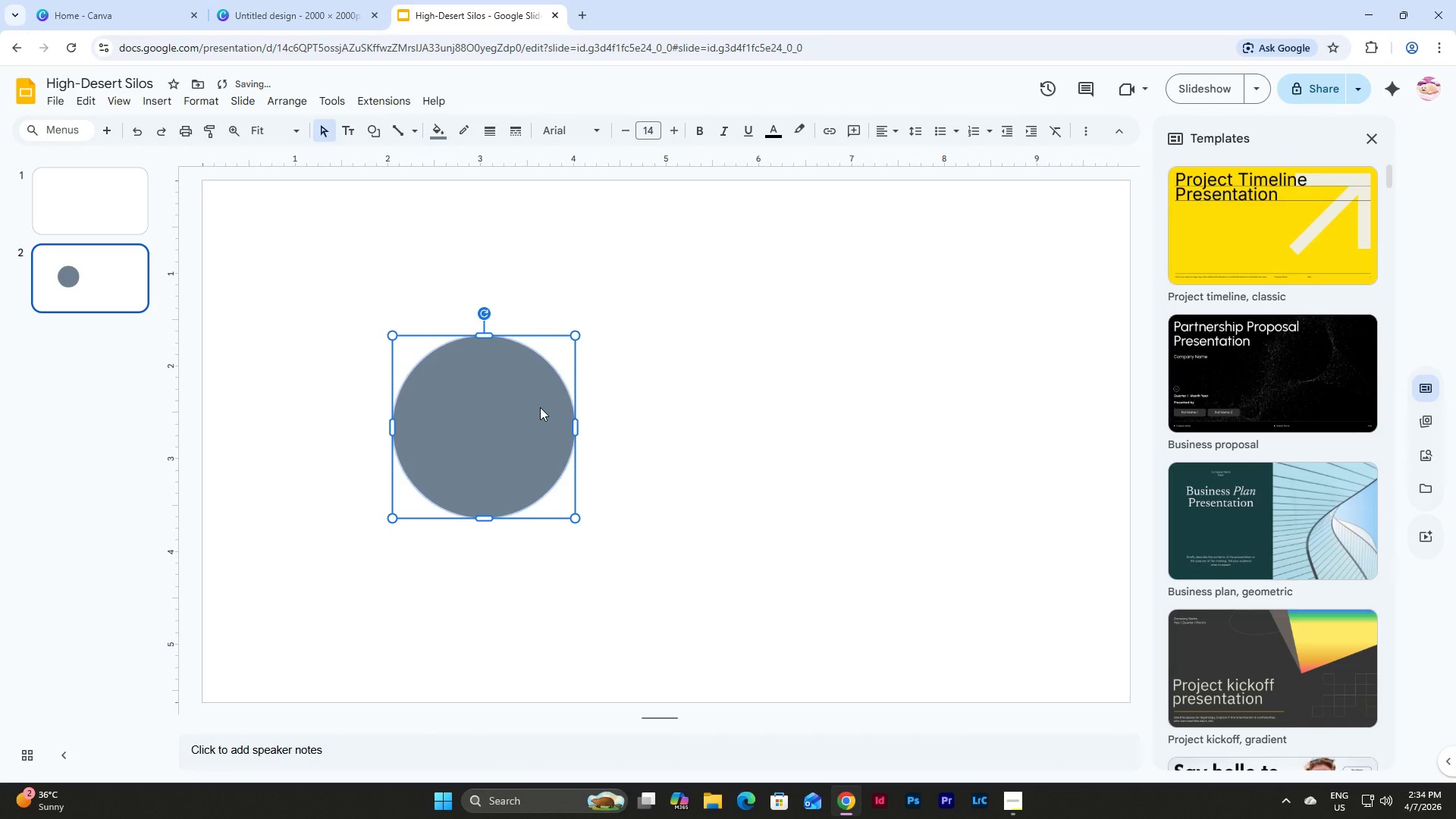 
key(Control+D)
 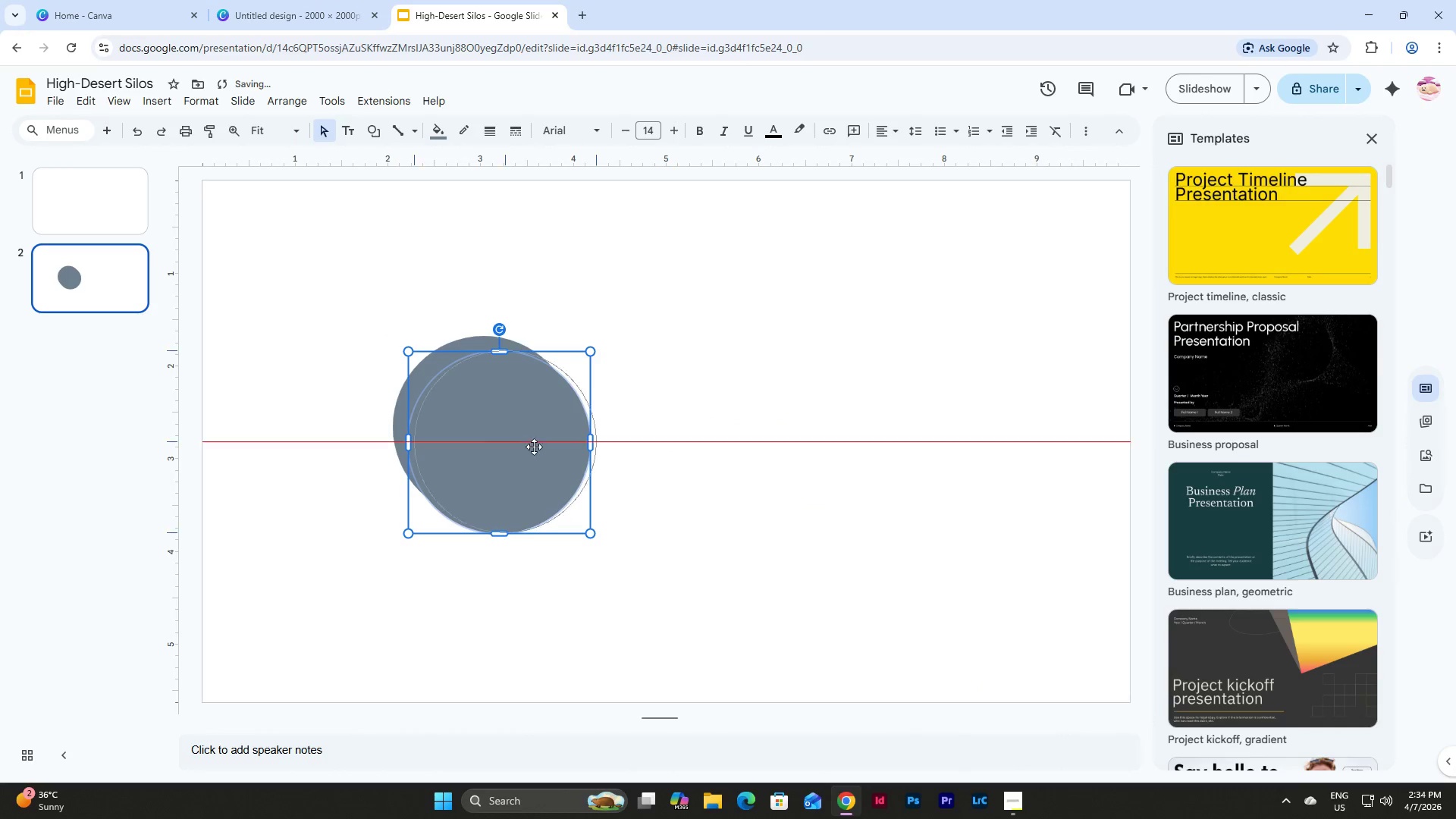 
left_click_drag(start_coordinate=[523, 447], to_coordinate=[729, 431])
 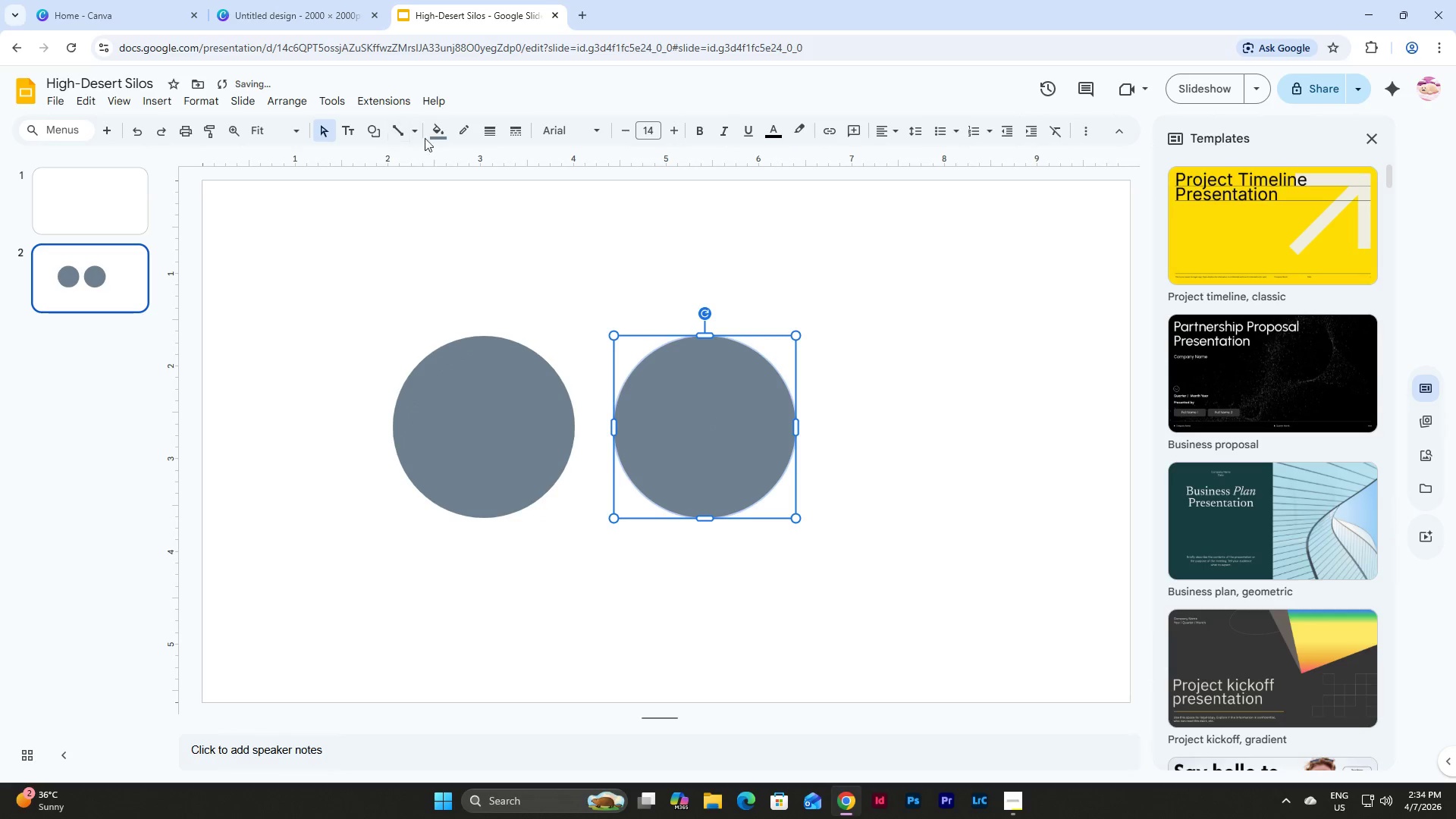 
left_click([438, 121])
 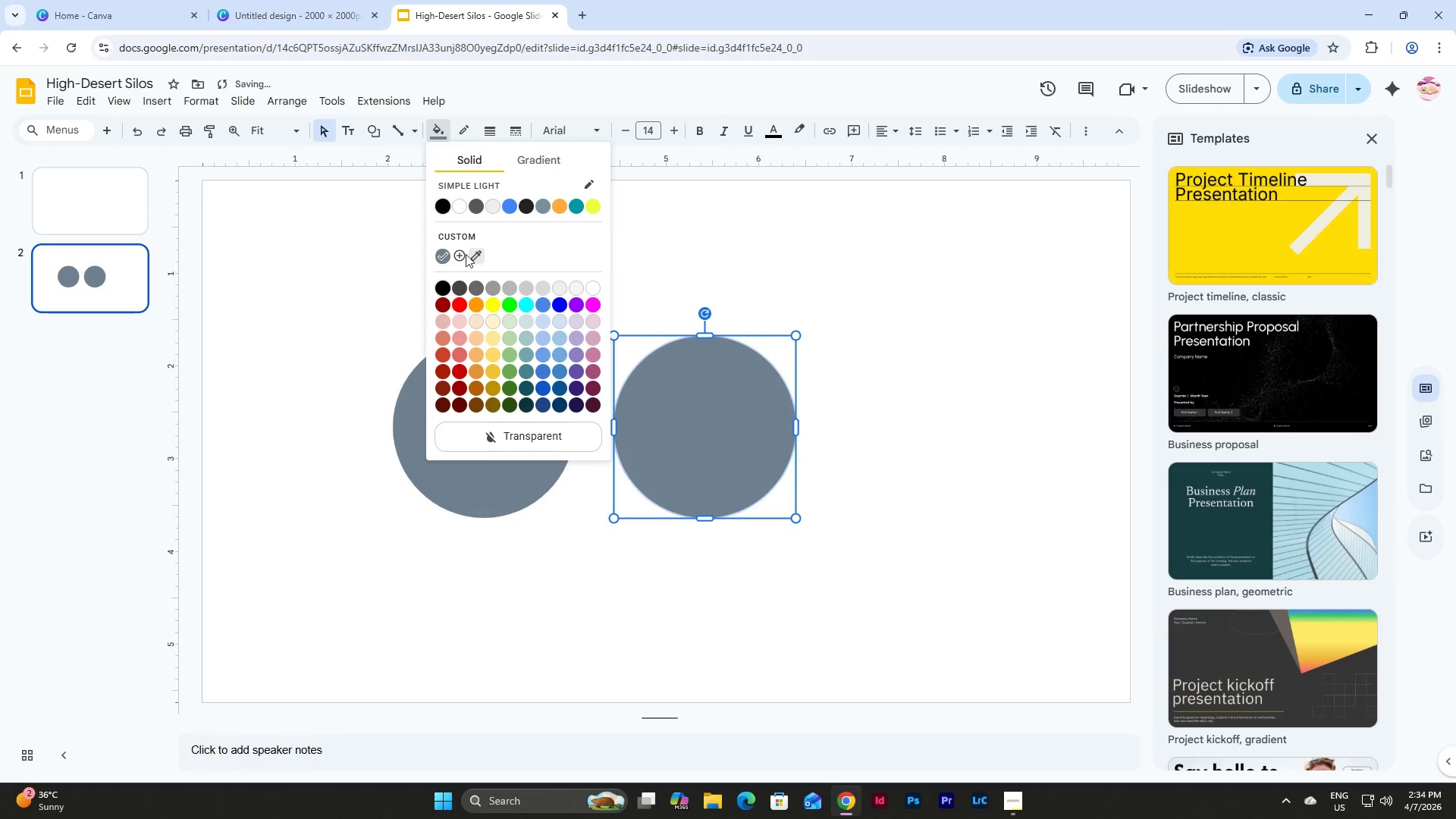 
left_click([457, 259])
 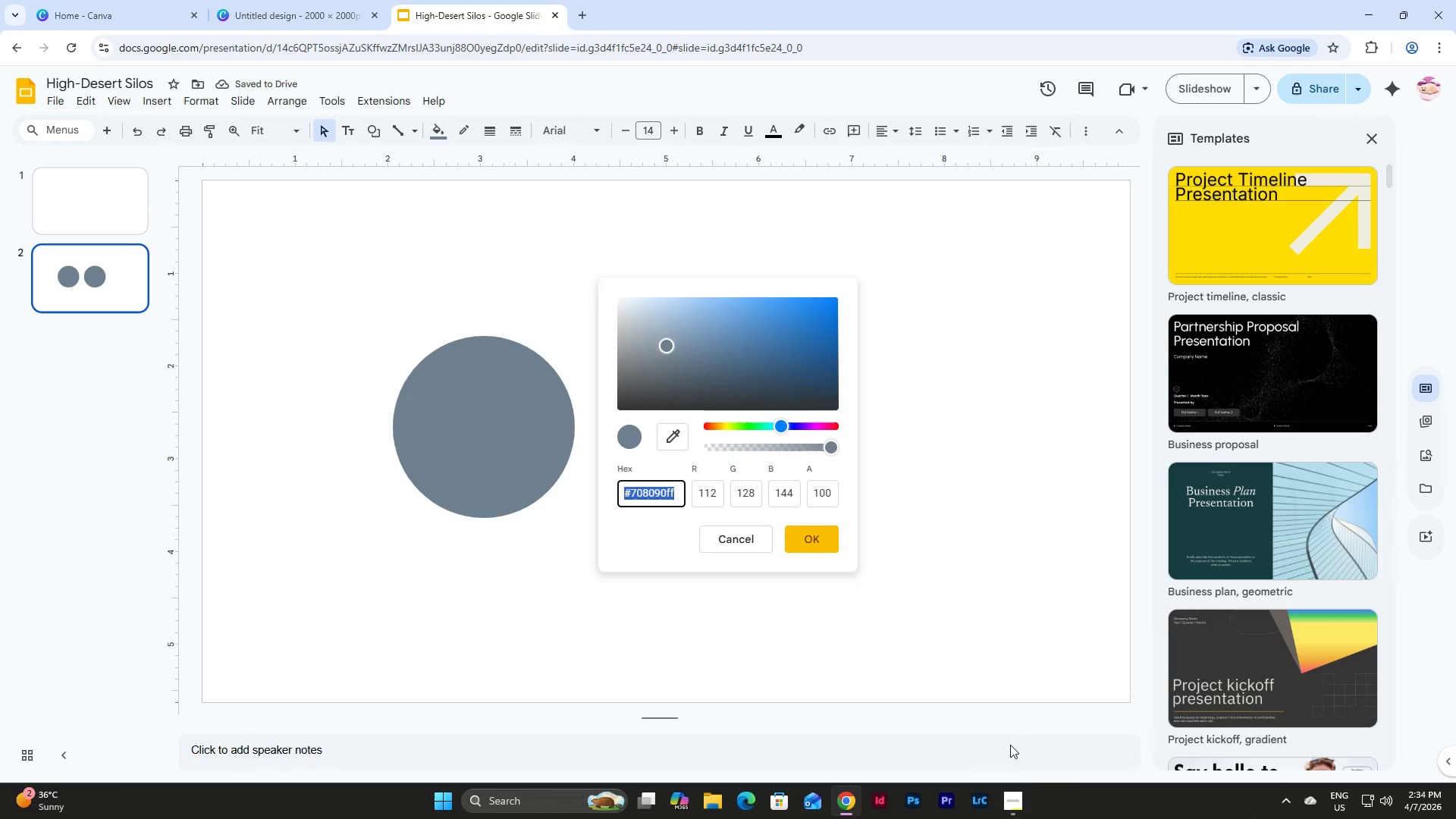 
left_click([1016, 793])